 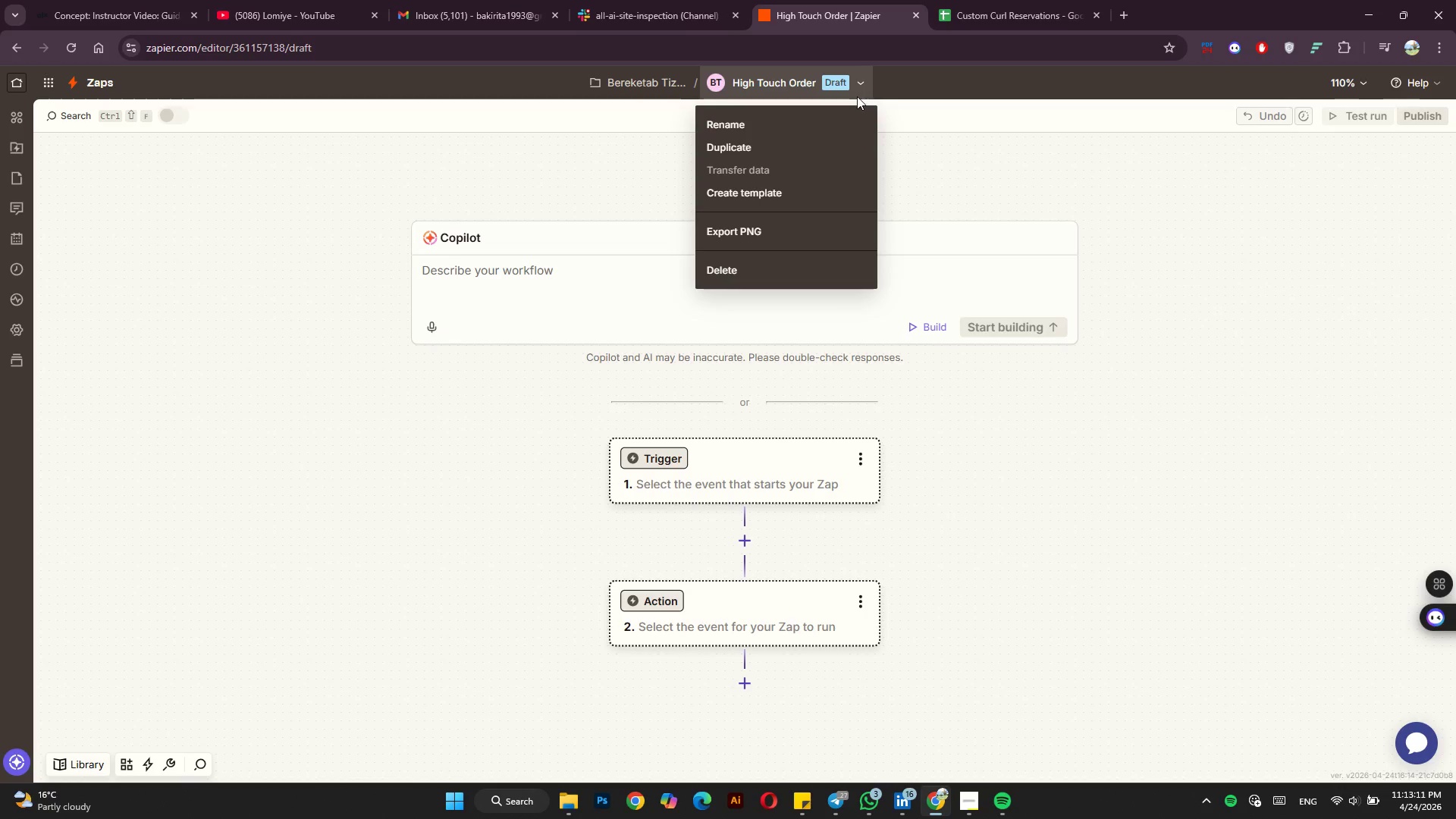 
left_click([806, 133])
 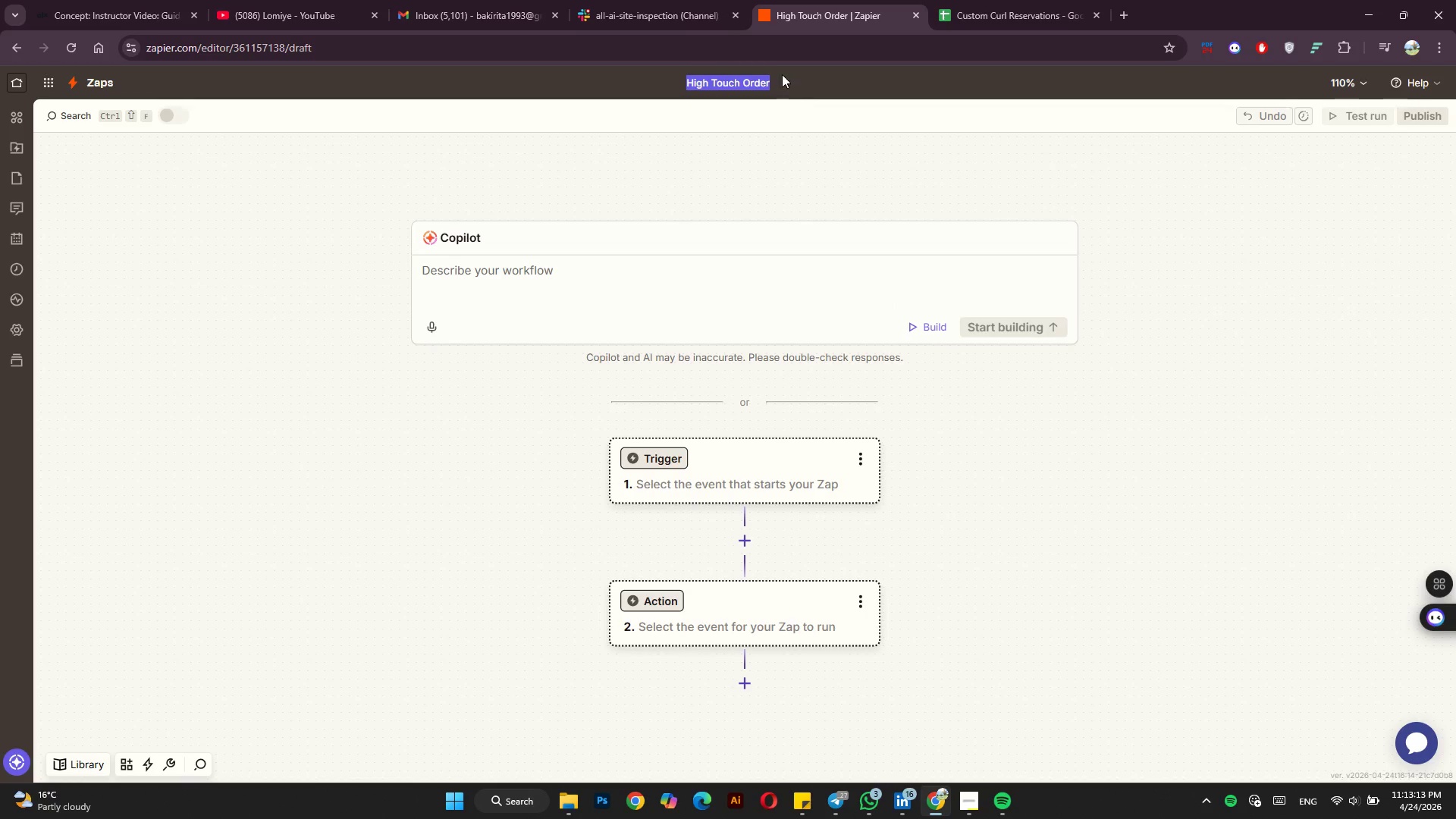 
left_click([782, 72])
 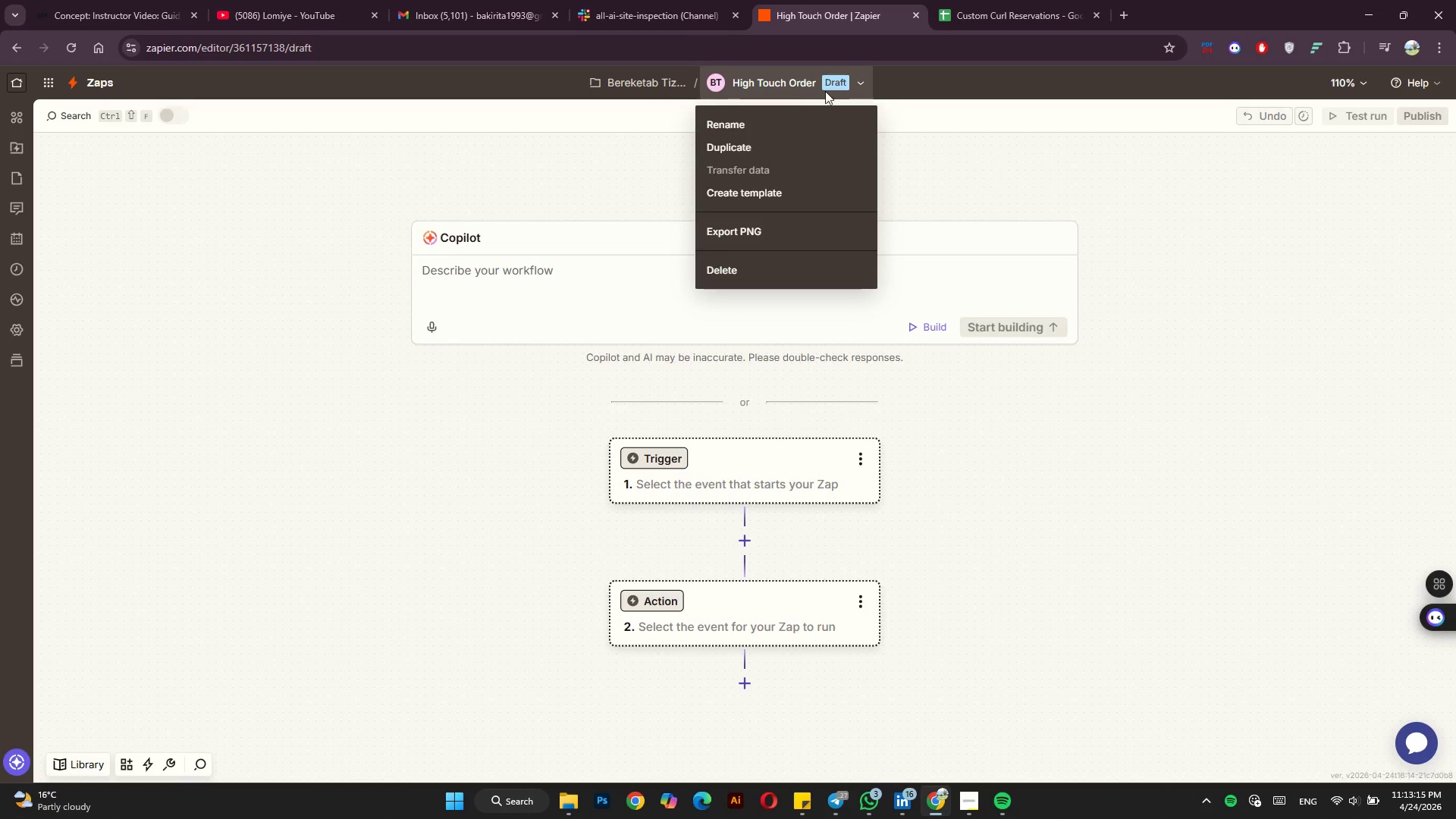 
left_click([729, 119])
 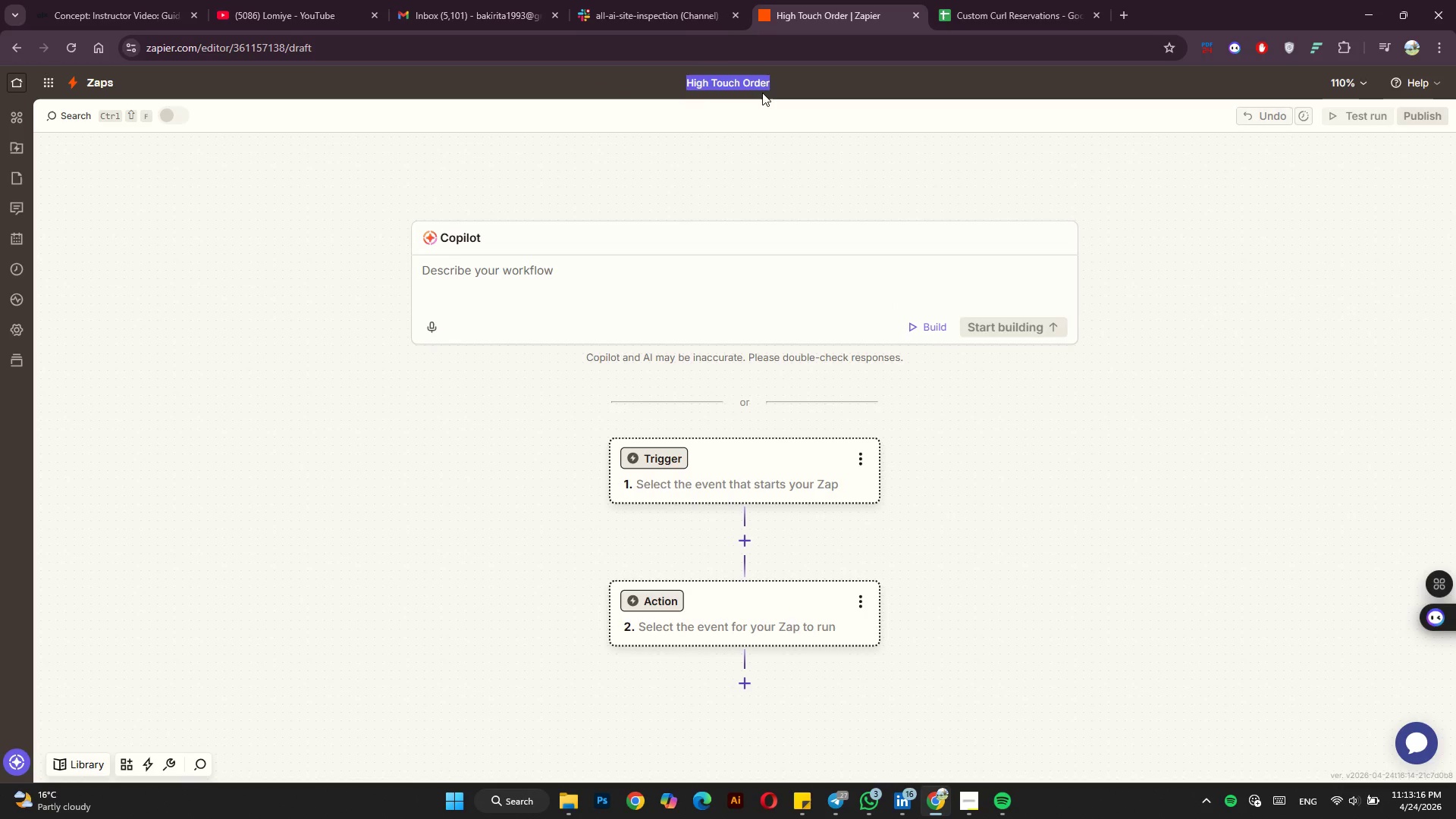 
left_click([765, 88])
 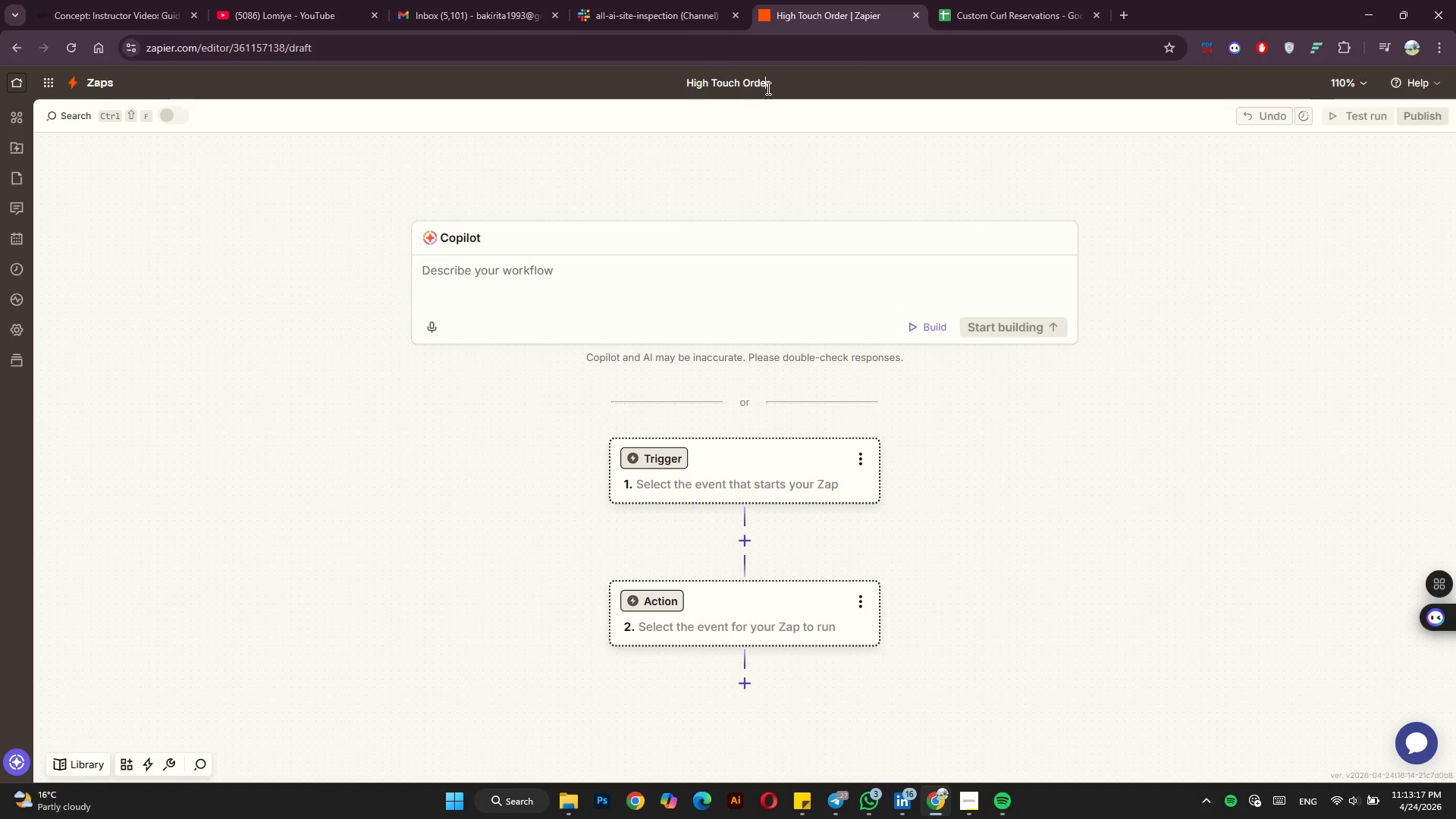 
key(ArrowRight)
 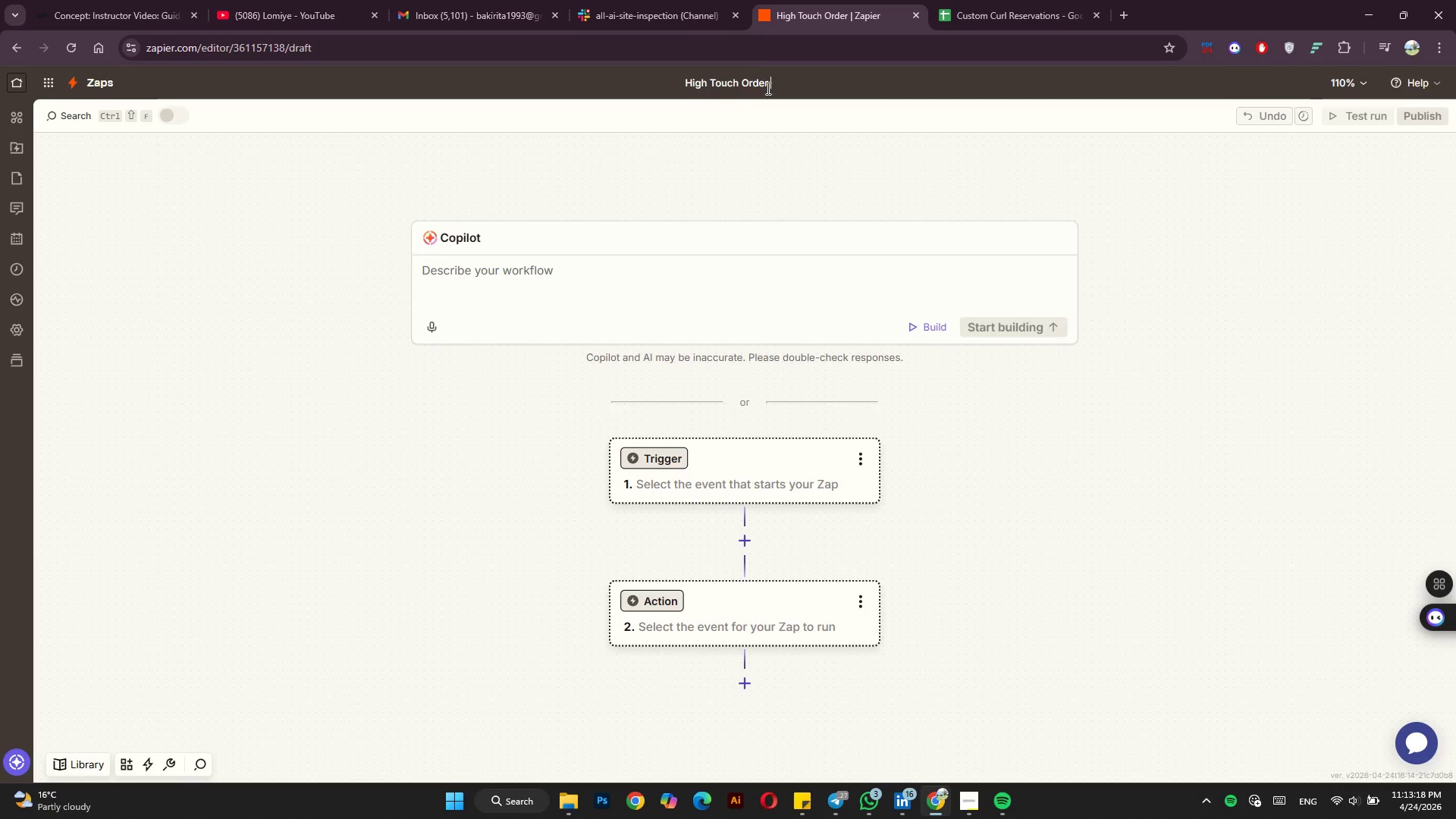 
type( Automation)
 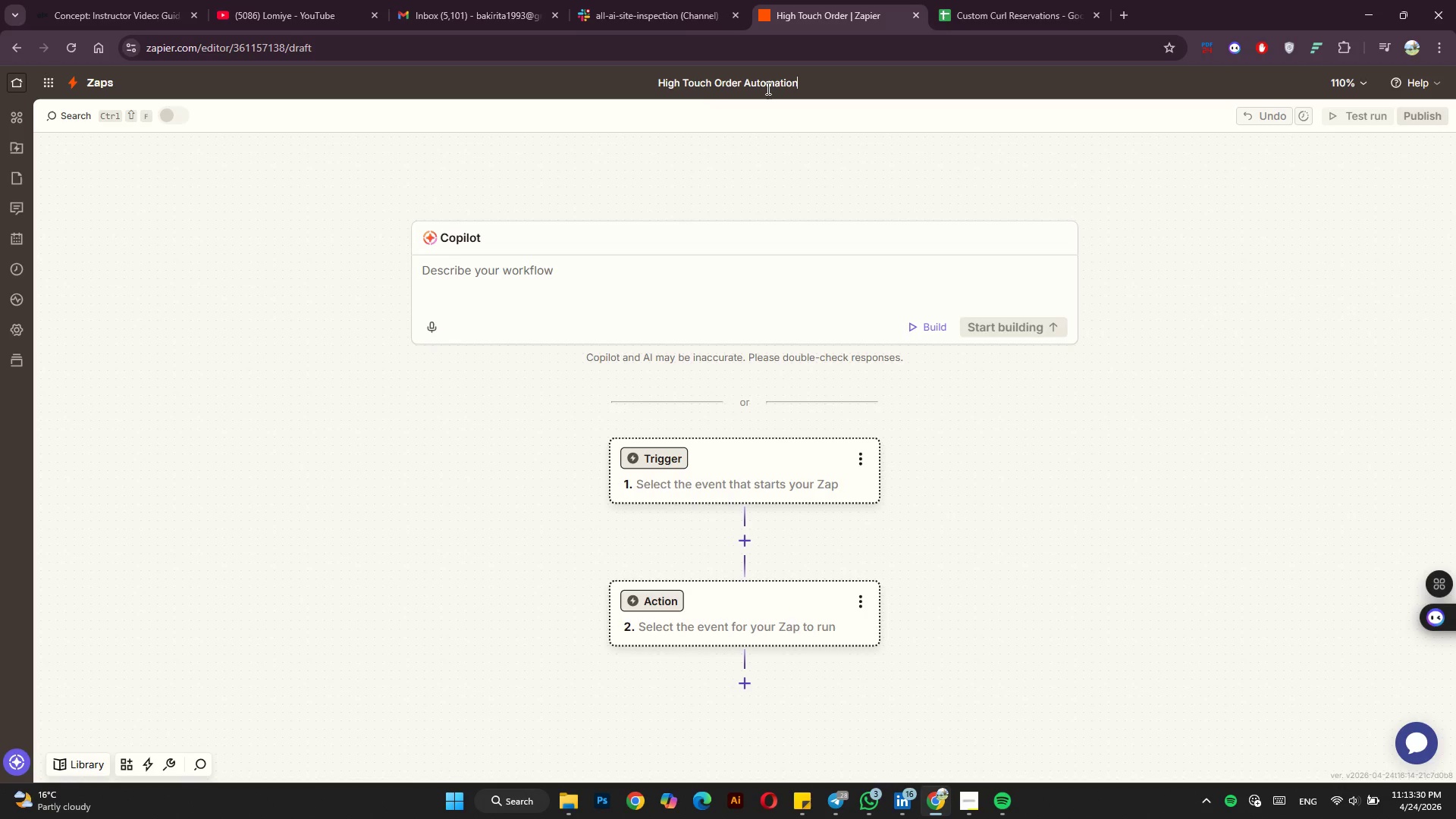 
wait(12.31)
 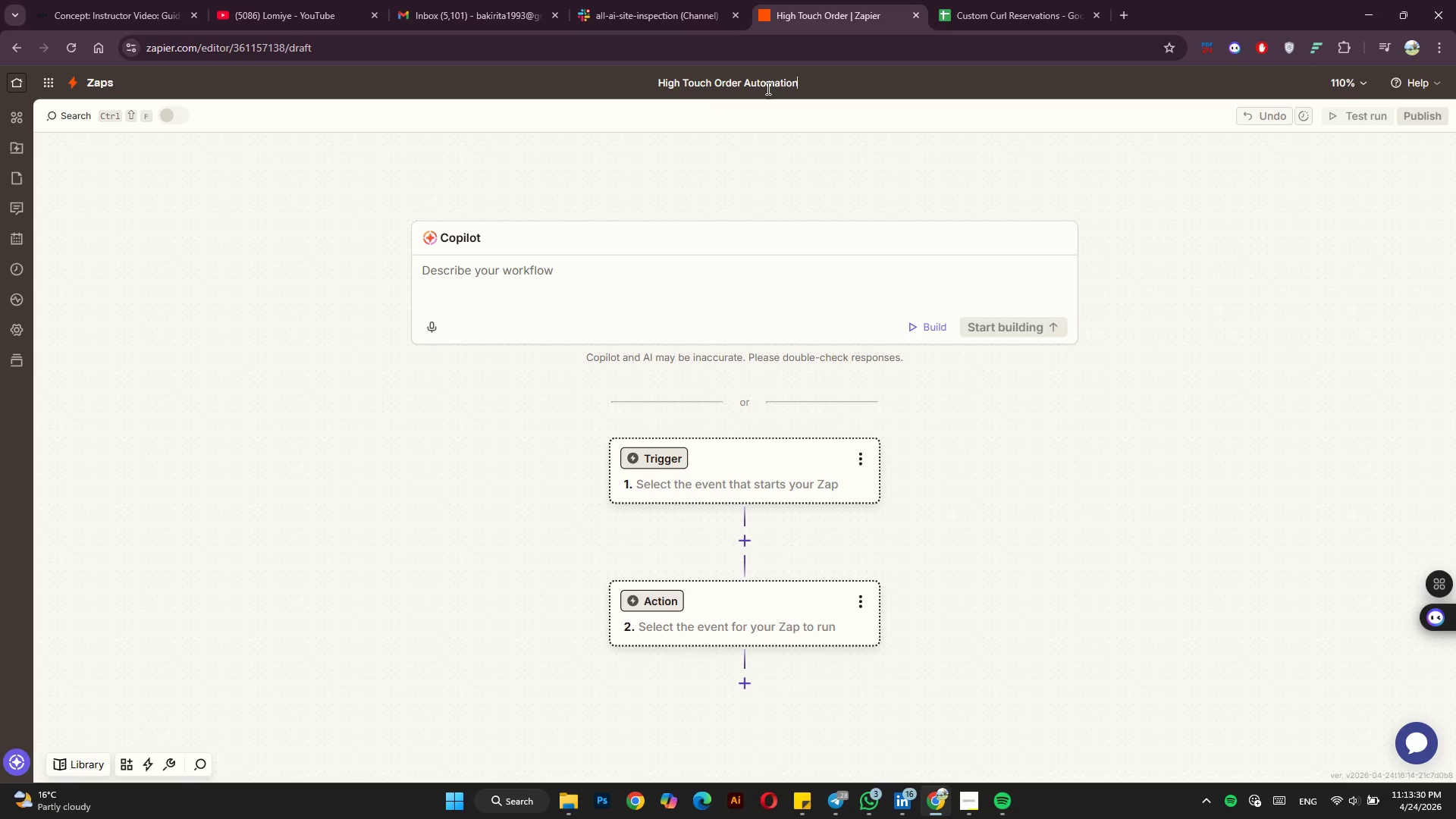 
key(Enter)
 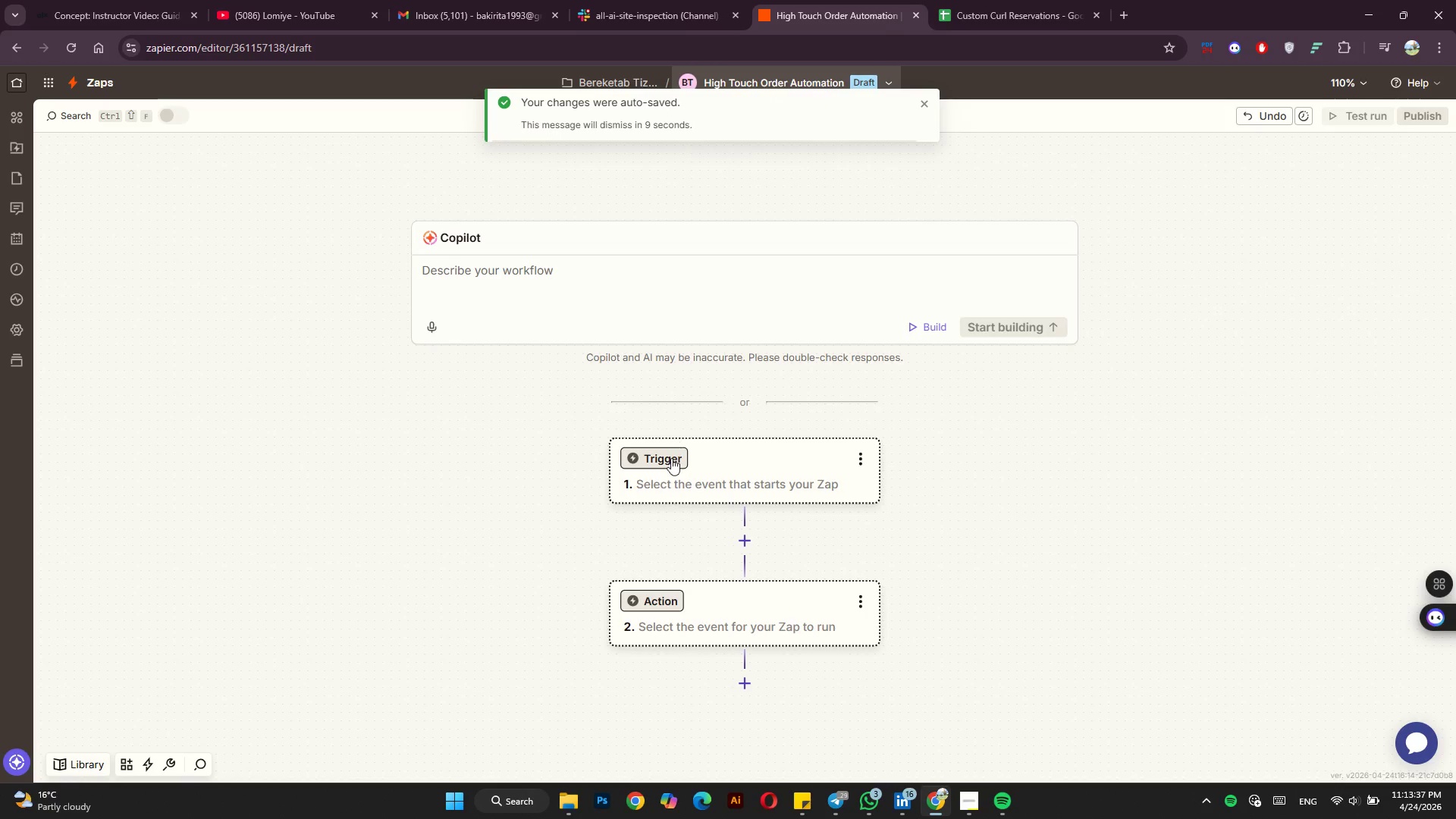 
left_click([670, 464])
 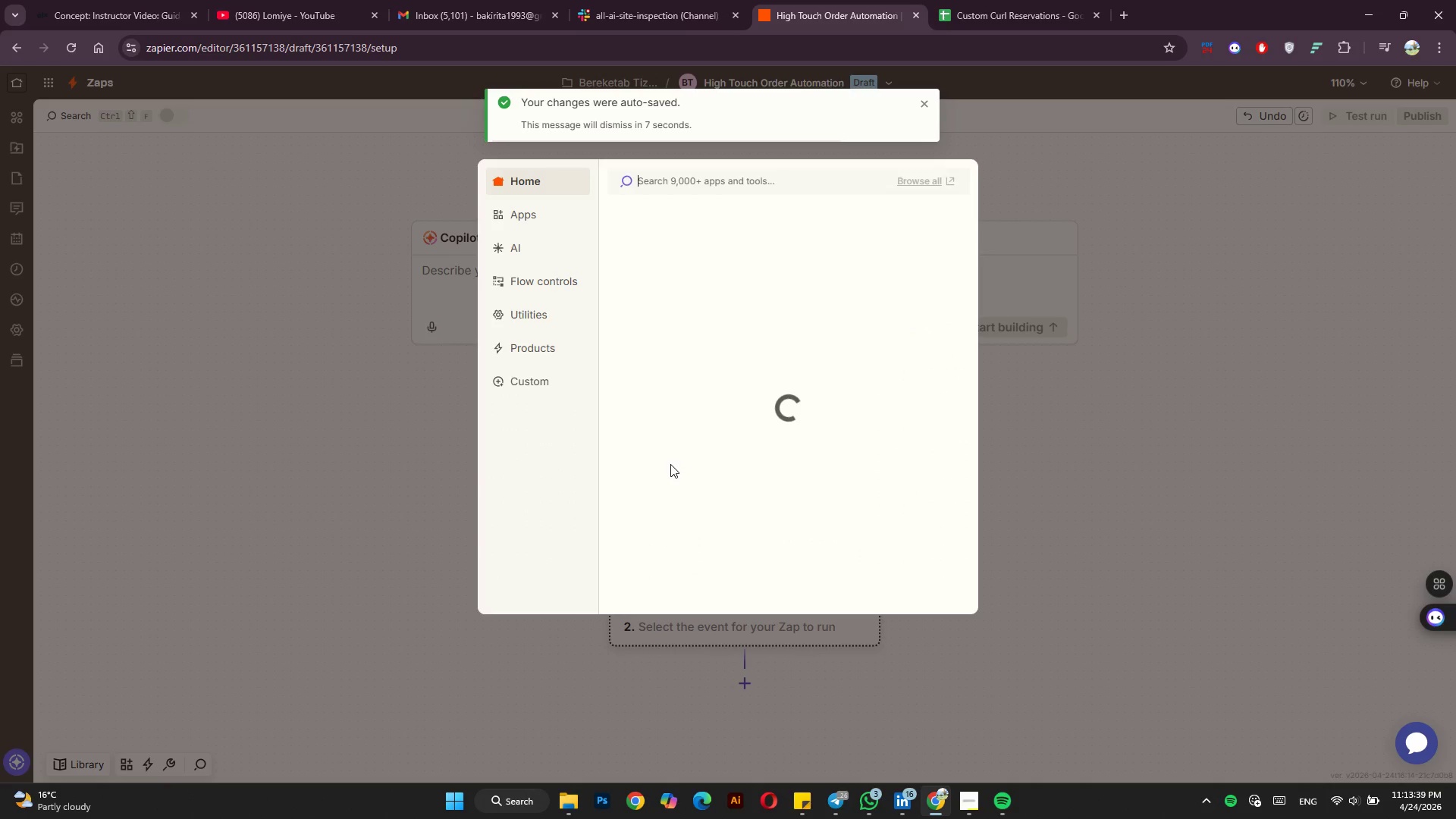 
mouse_move([670, 424])
 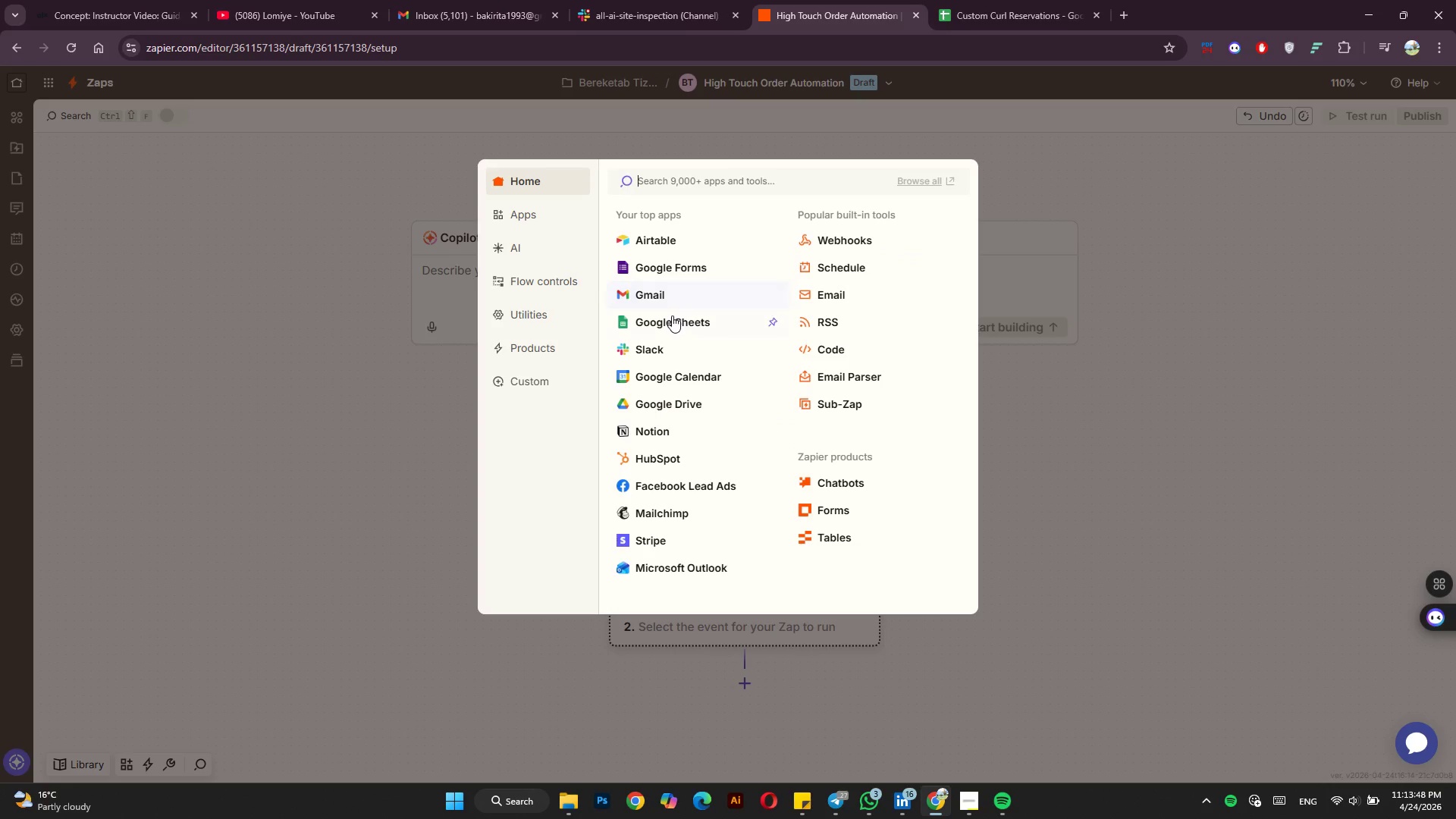 
left_click([672, 315])
 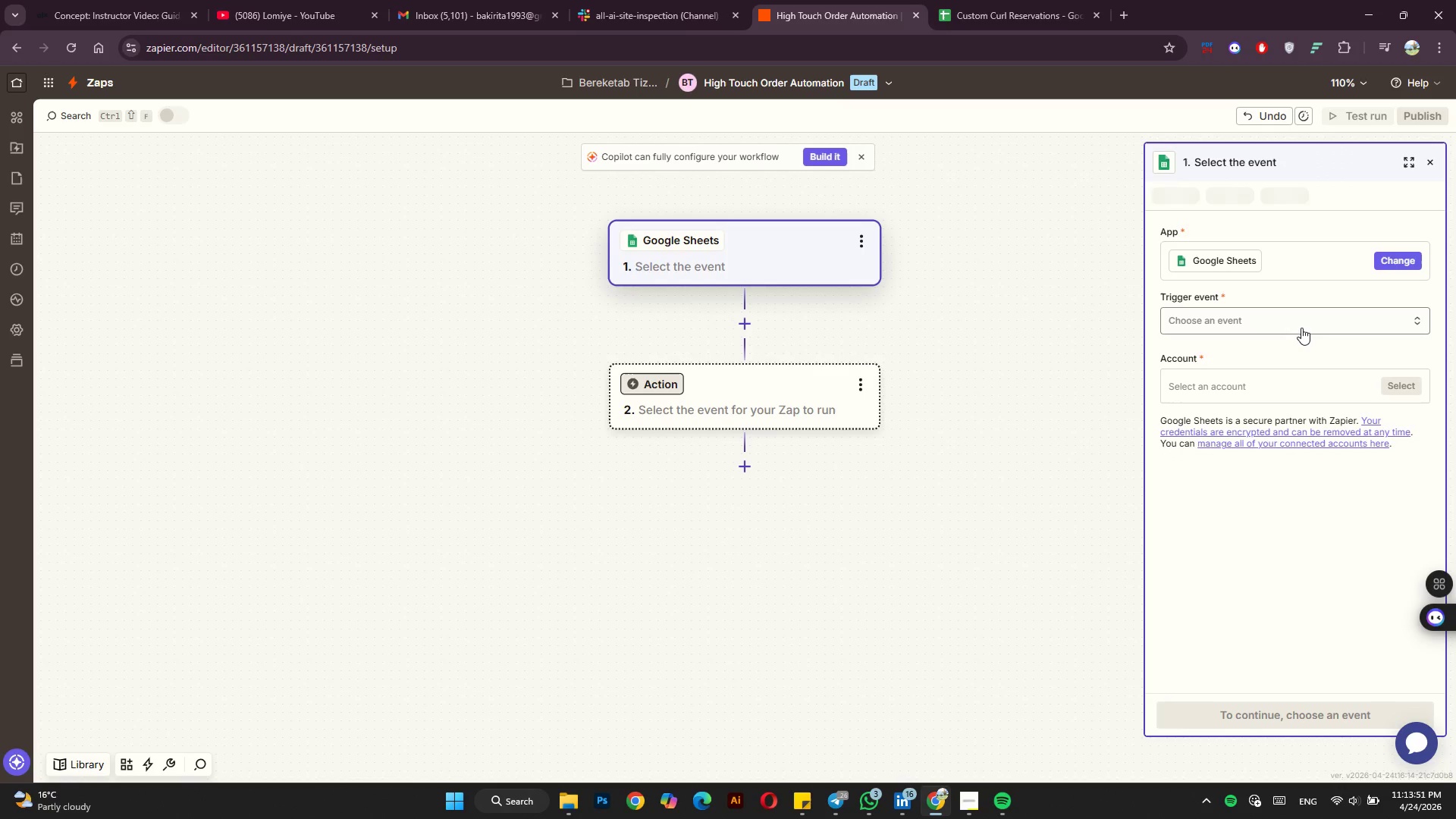 
left_click([1301, 328])
 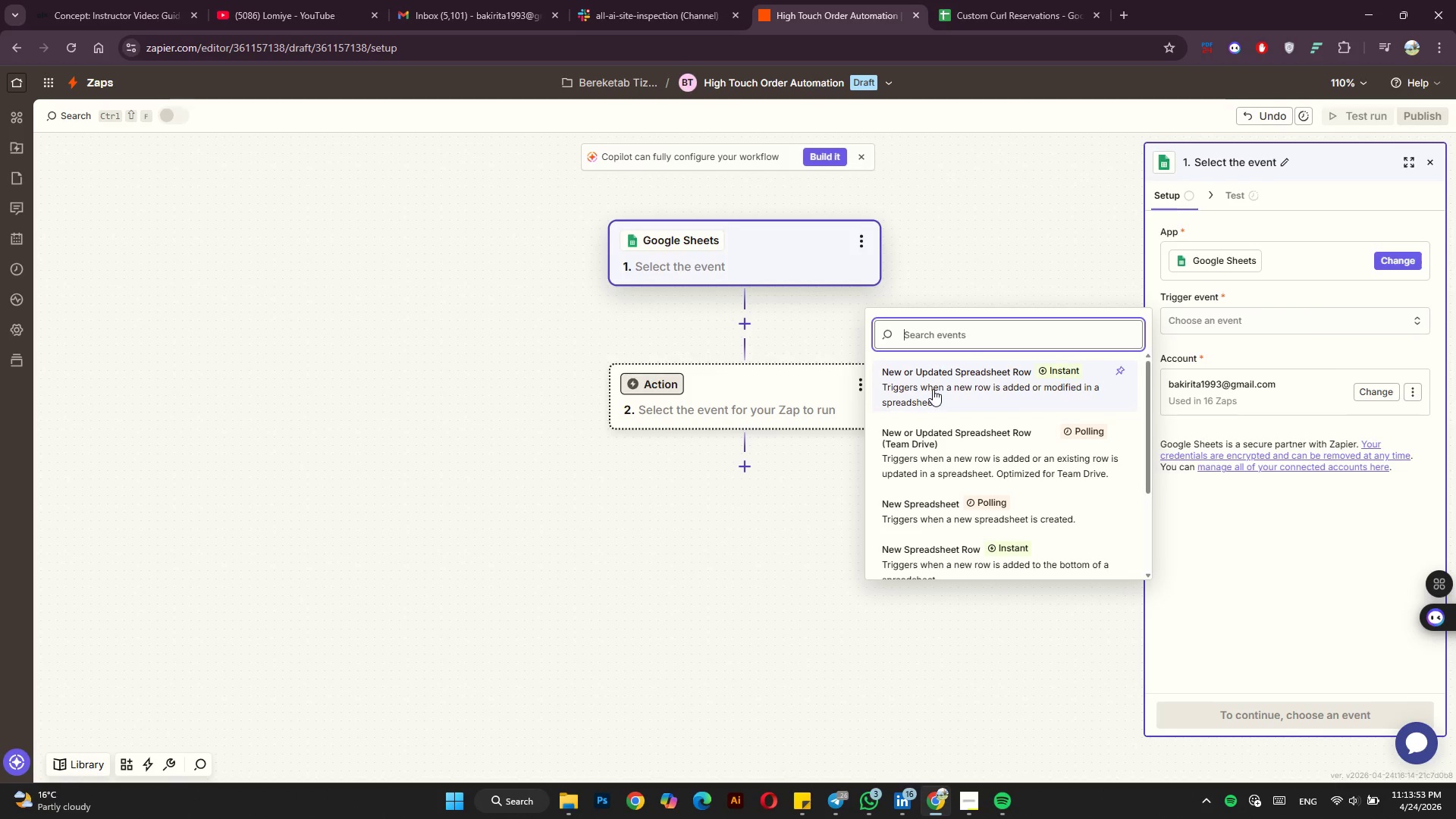 
scroll: coordinate [980, 466], scroll_direction: down, amount: 8.0
 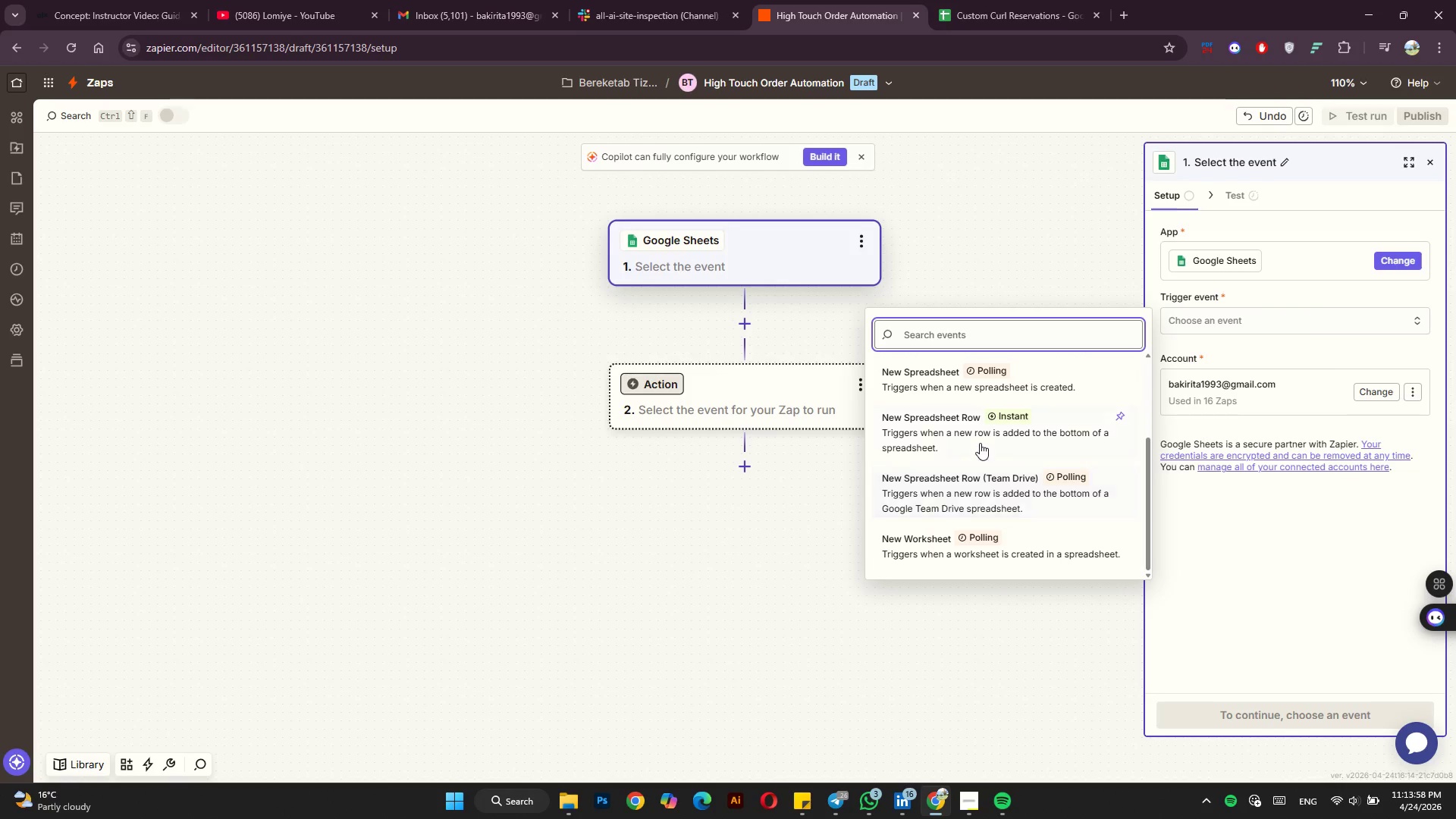 
left_click([980, 443])
 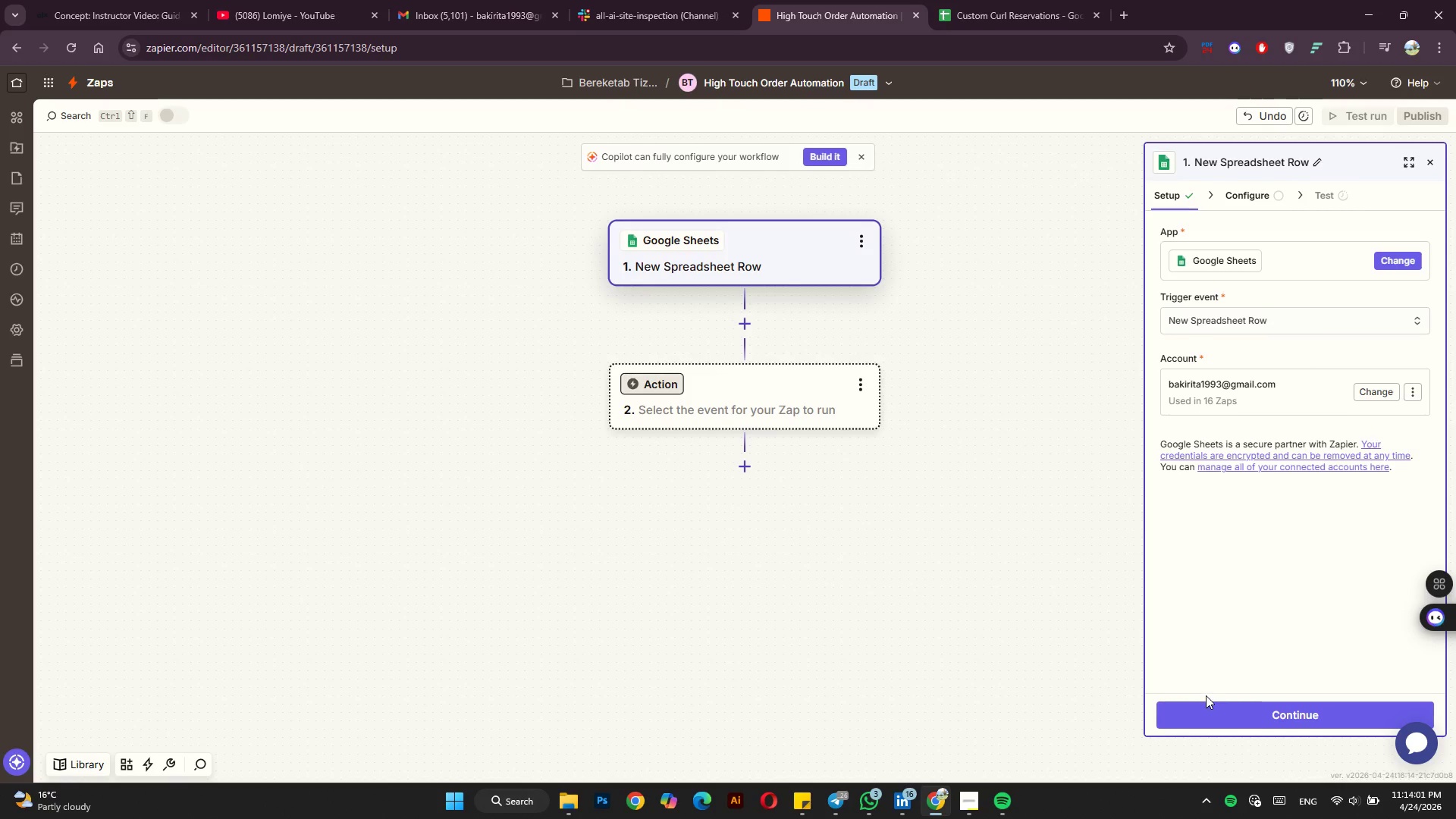 
left_click([1206, 709])
 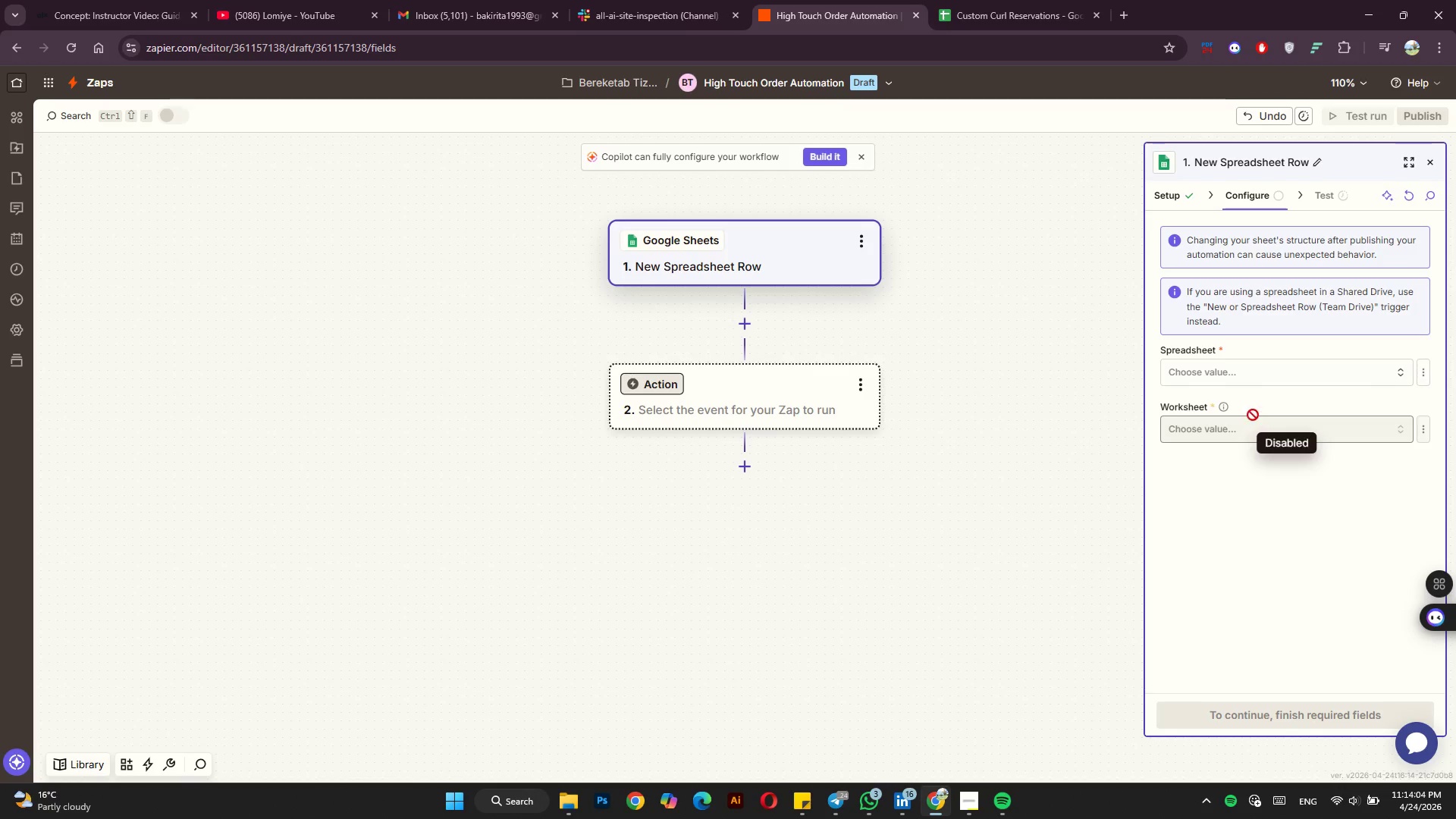 
left_click([1285, 372])
 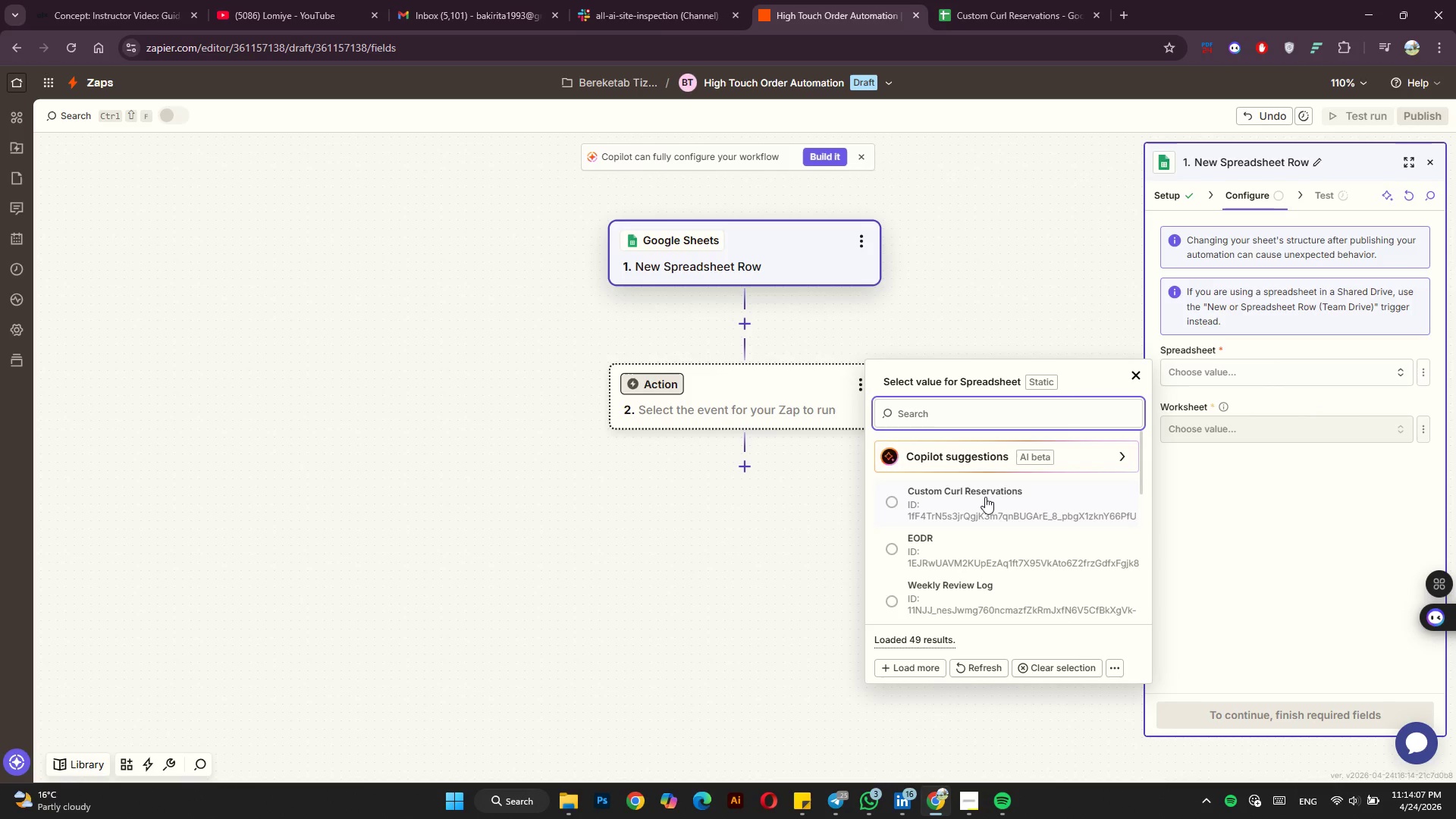 
left_click([977, 498])
 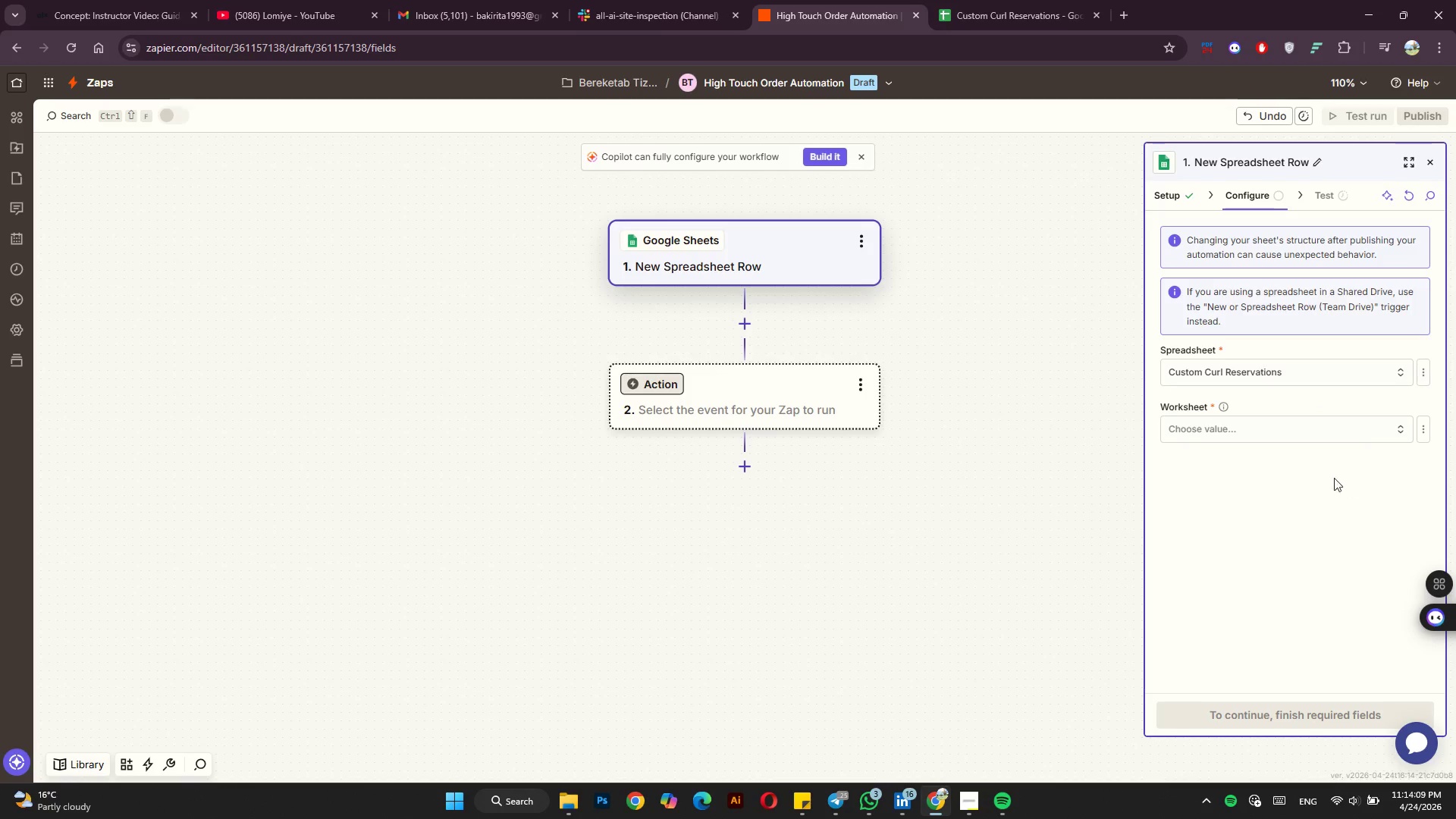 
left_click([1335, 427])
 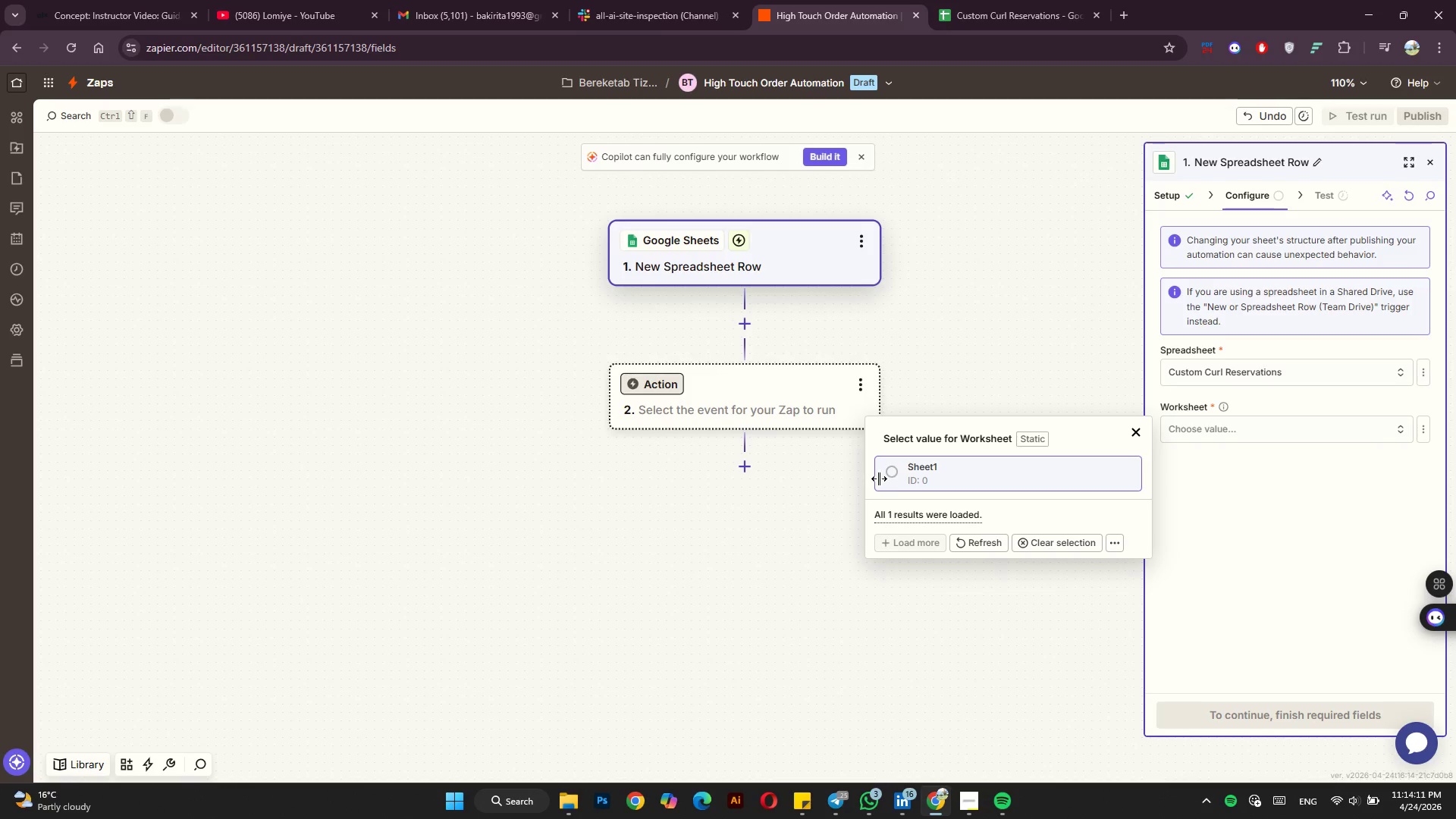 
left_click([924, 476])
 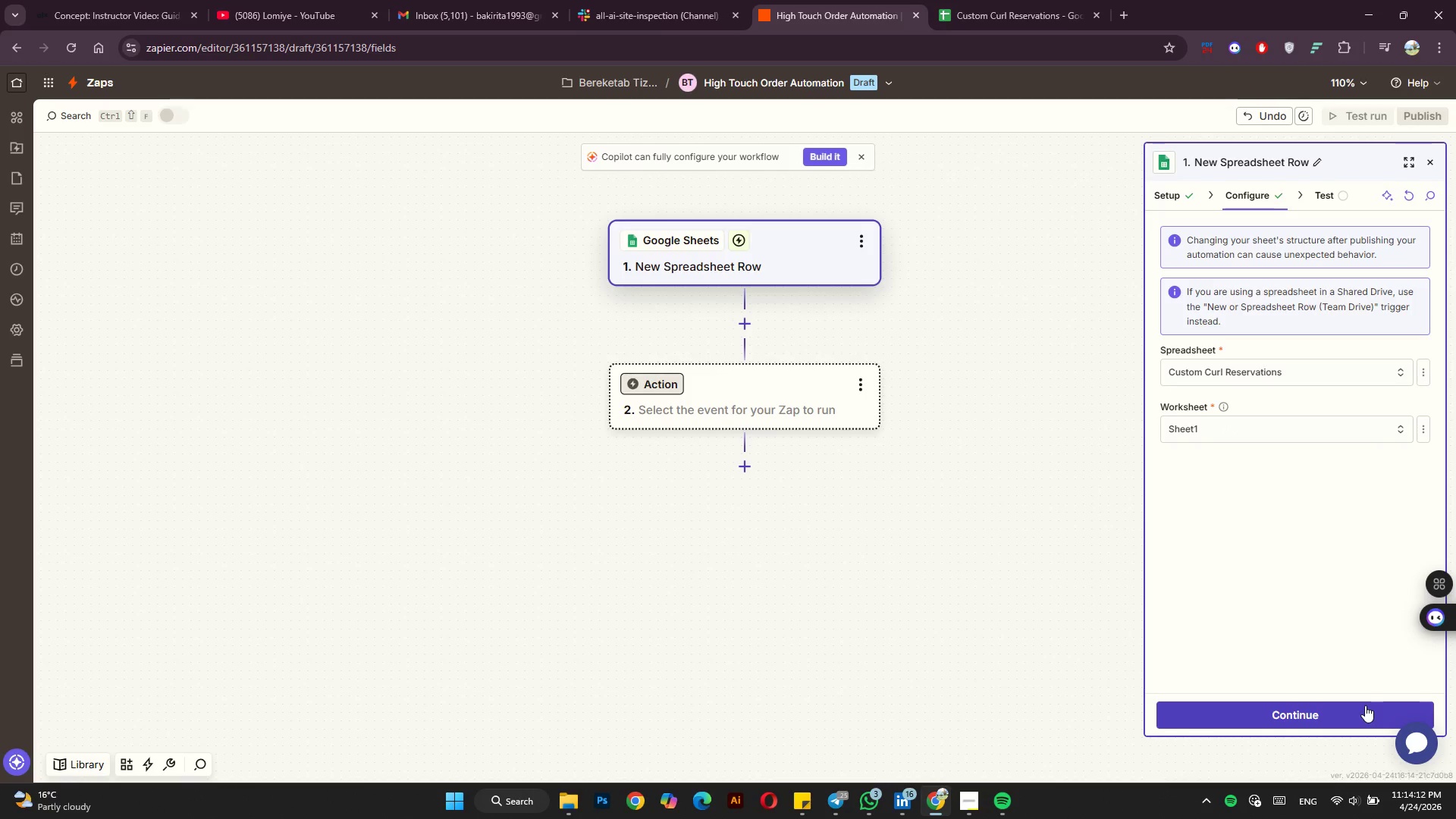 
left_click([1365, 705])
 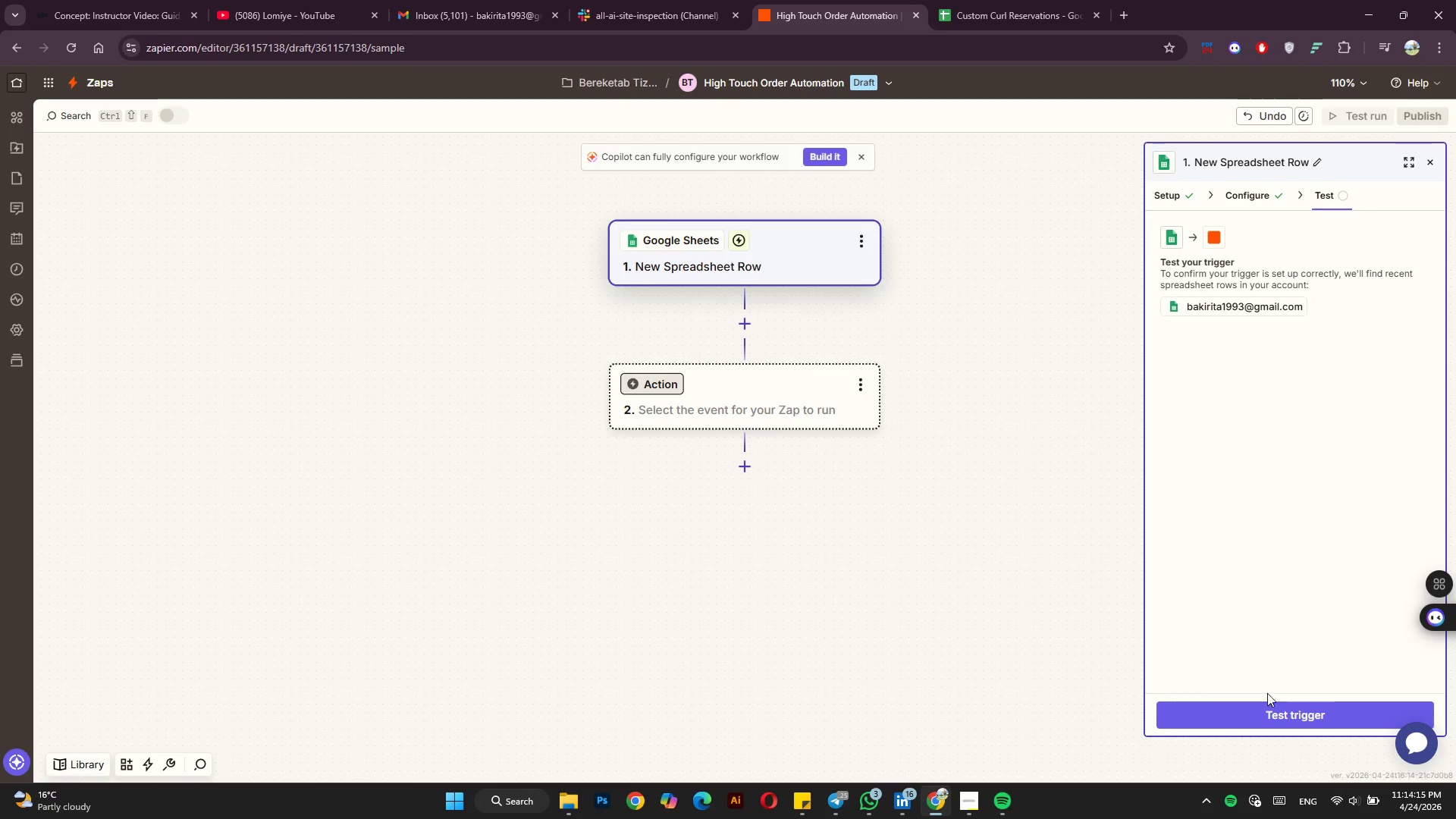 
left_click([1266, 708])
 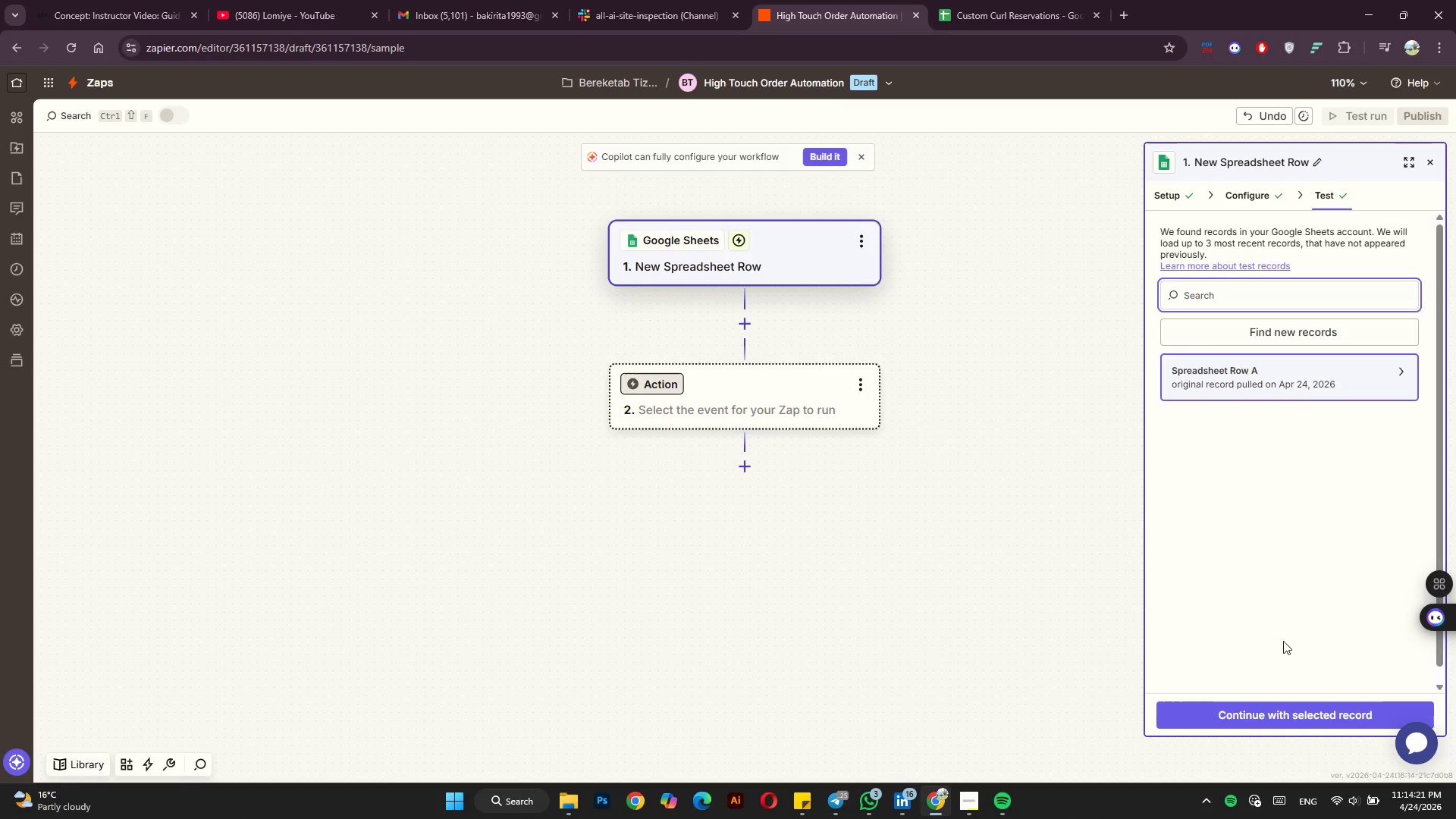 
wait(7.8)
 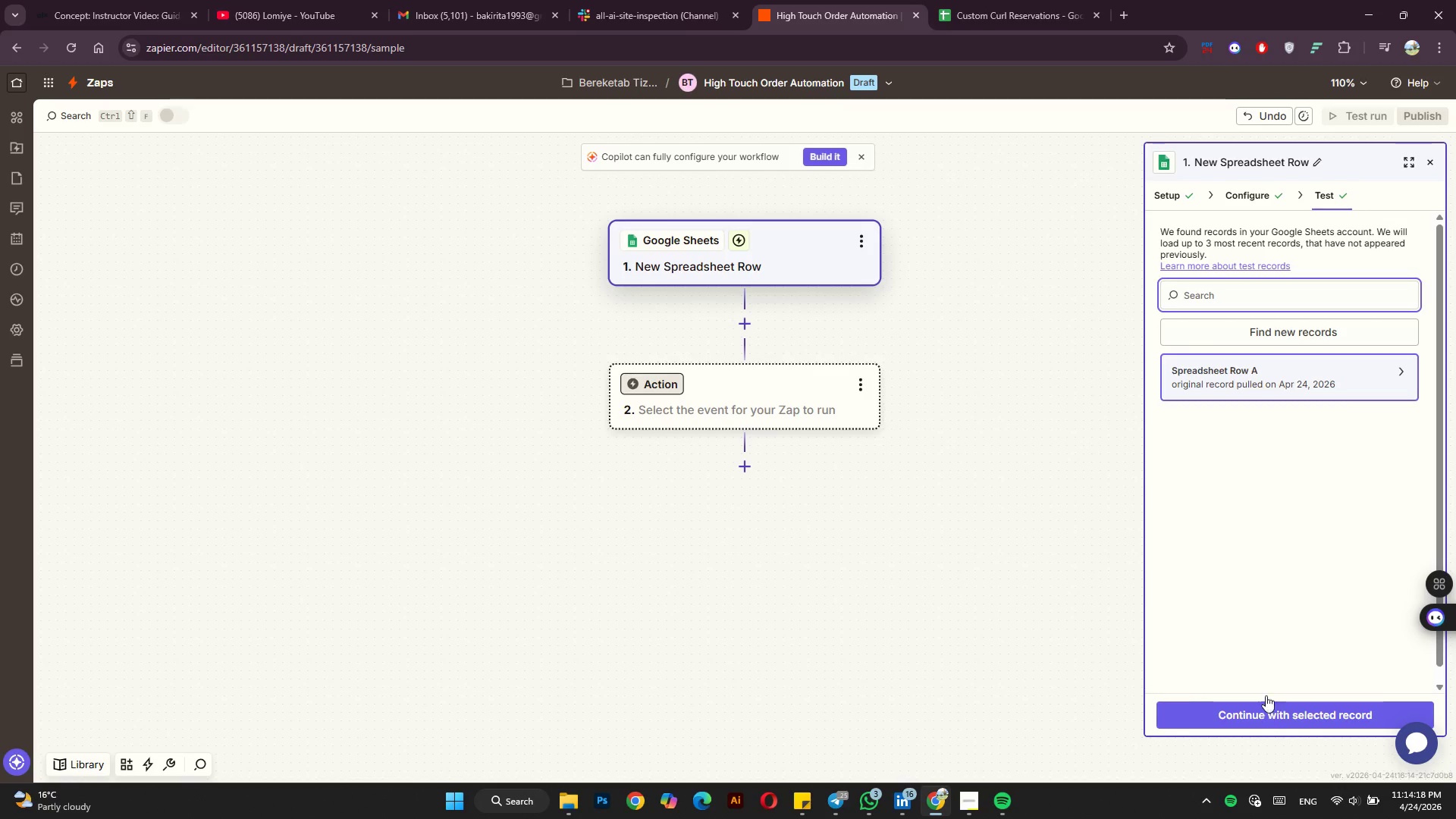 
left_click([1280, 717])
 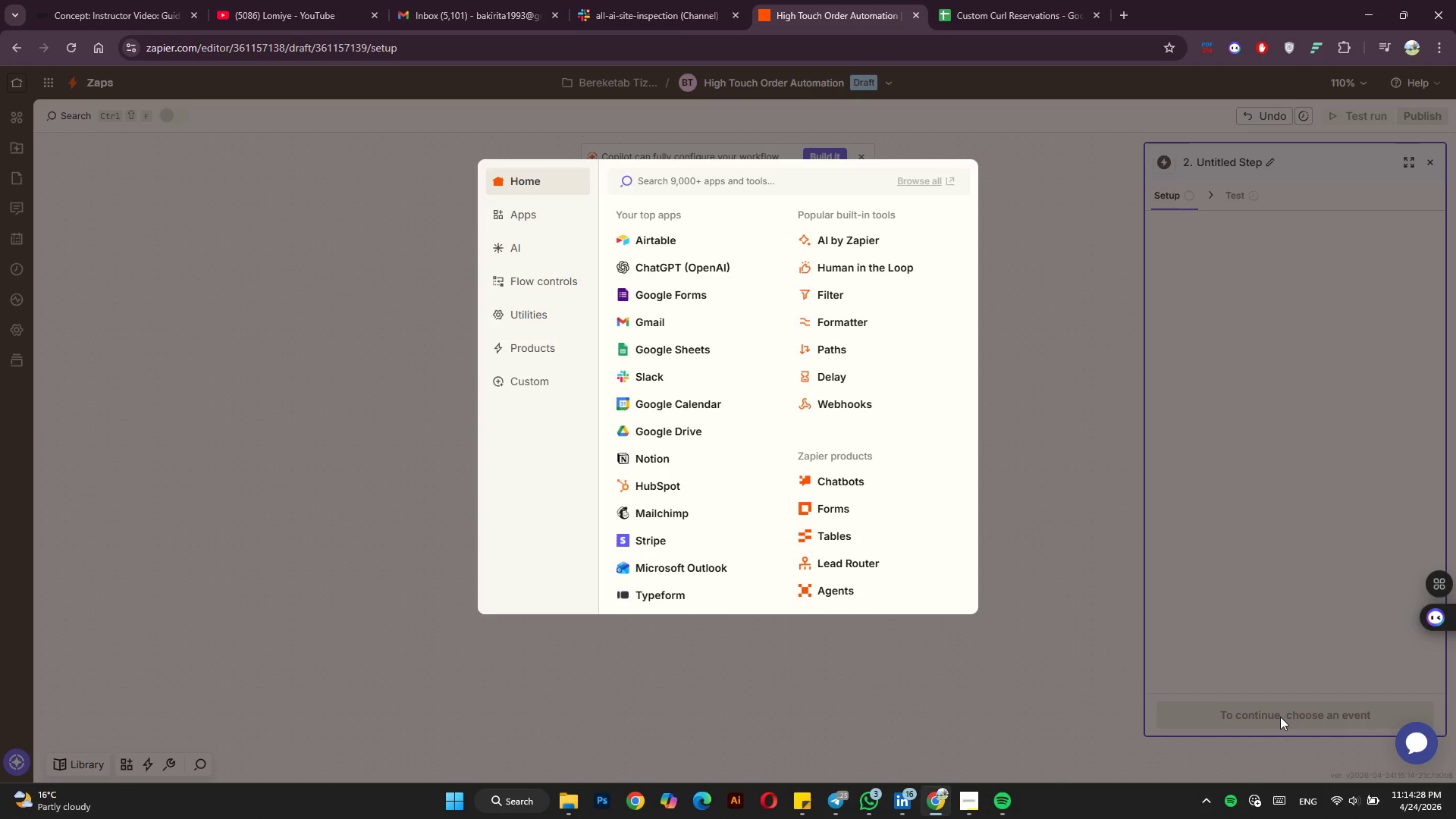 
wait(9.27)
 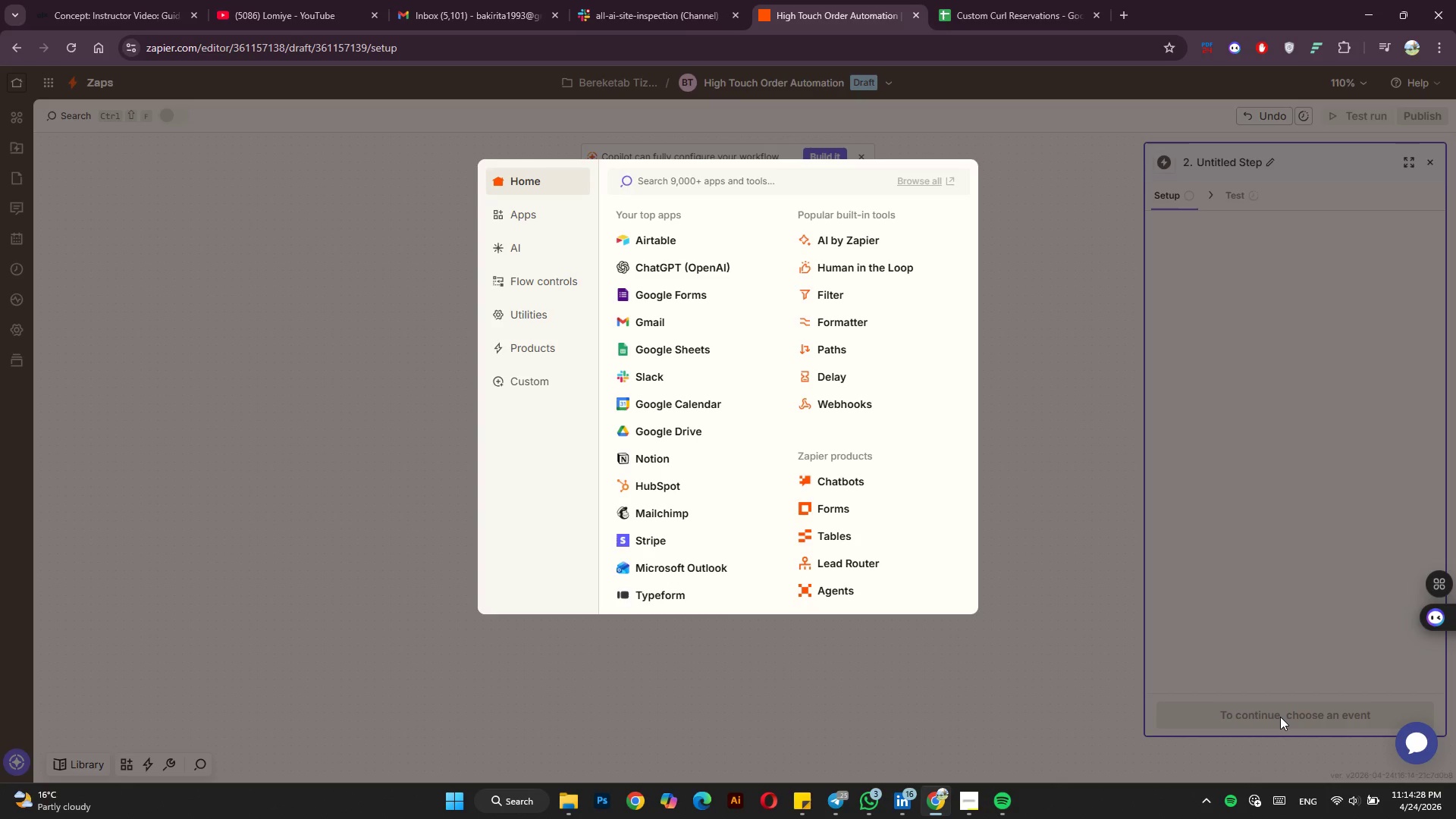 
left_click([849, 322])
 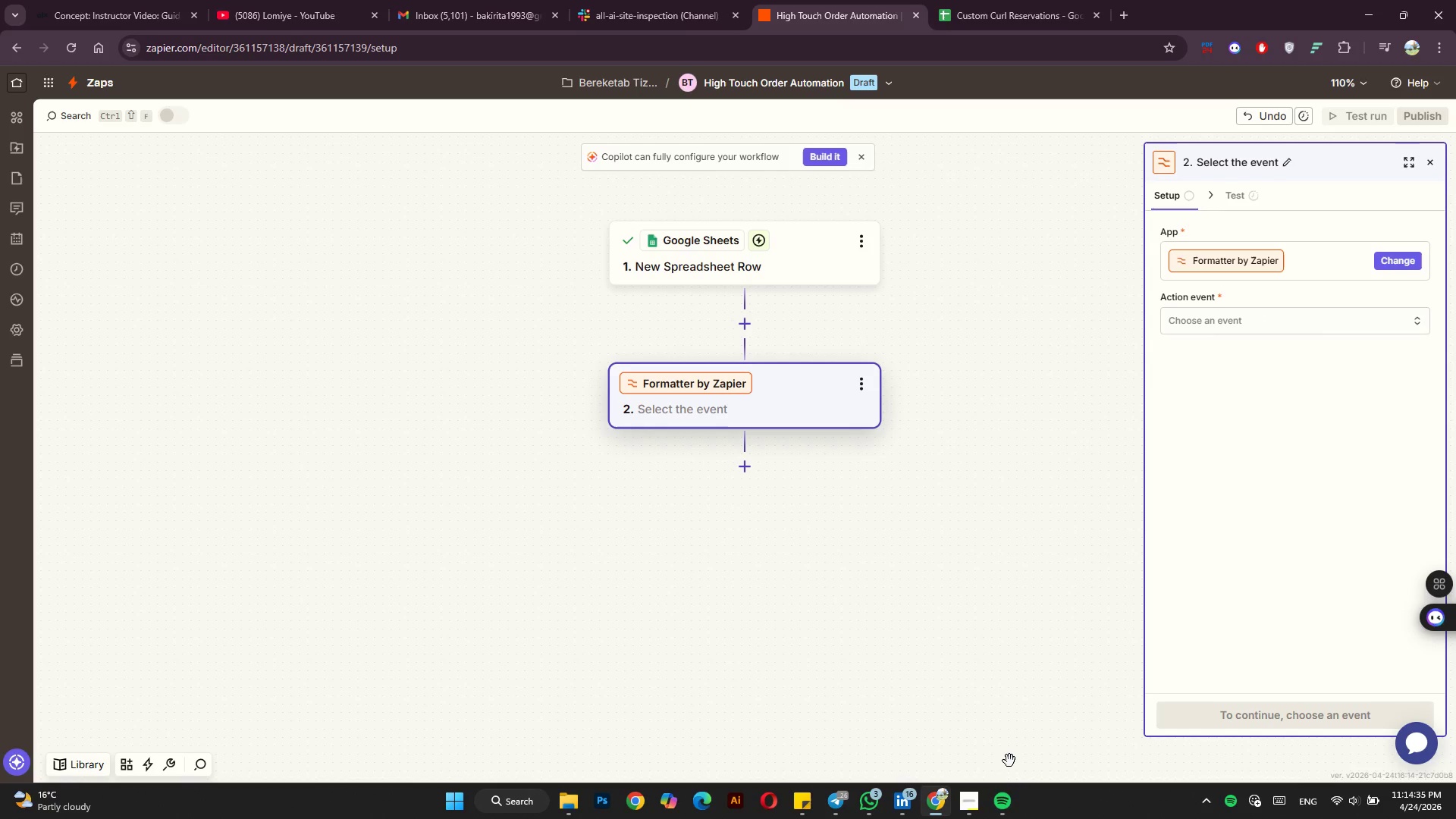 
left_click([976, 811])